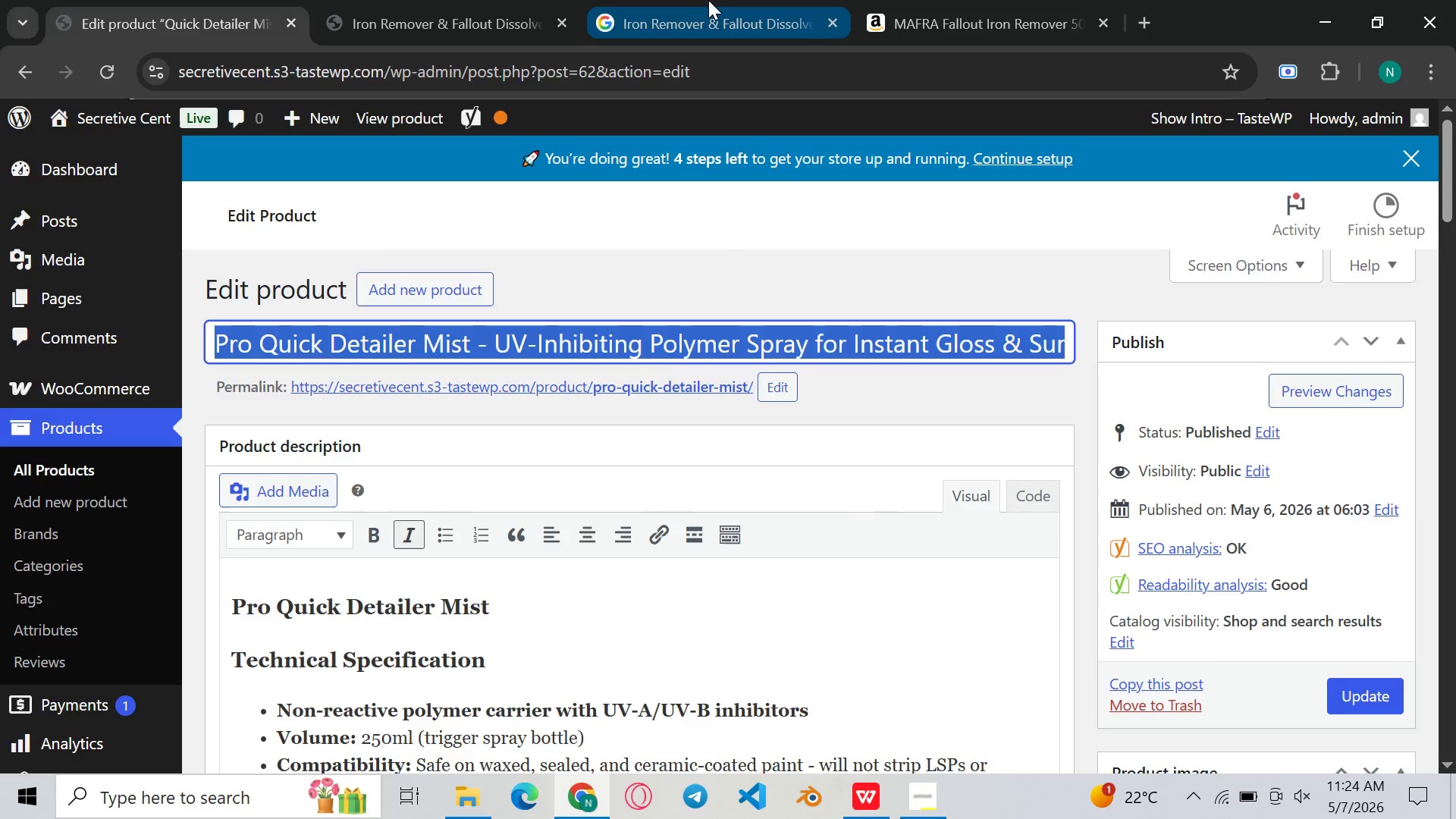 
left_click([708, 0])
 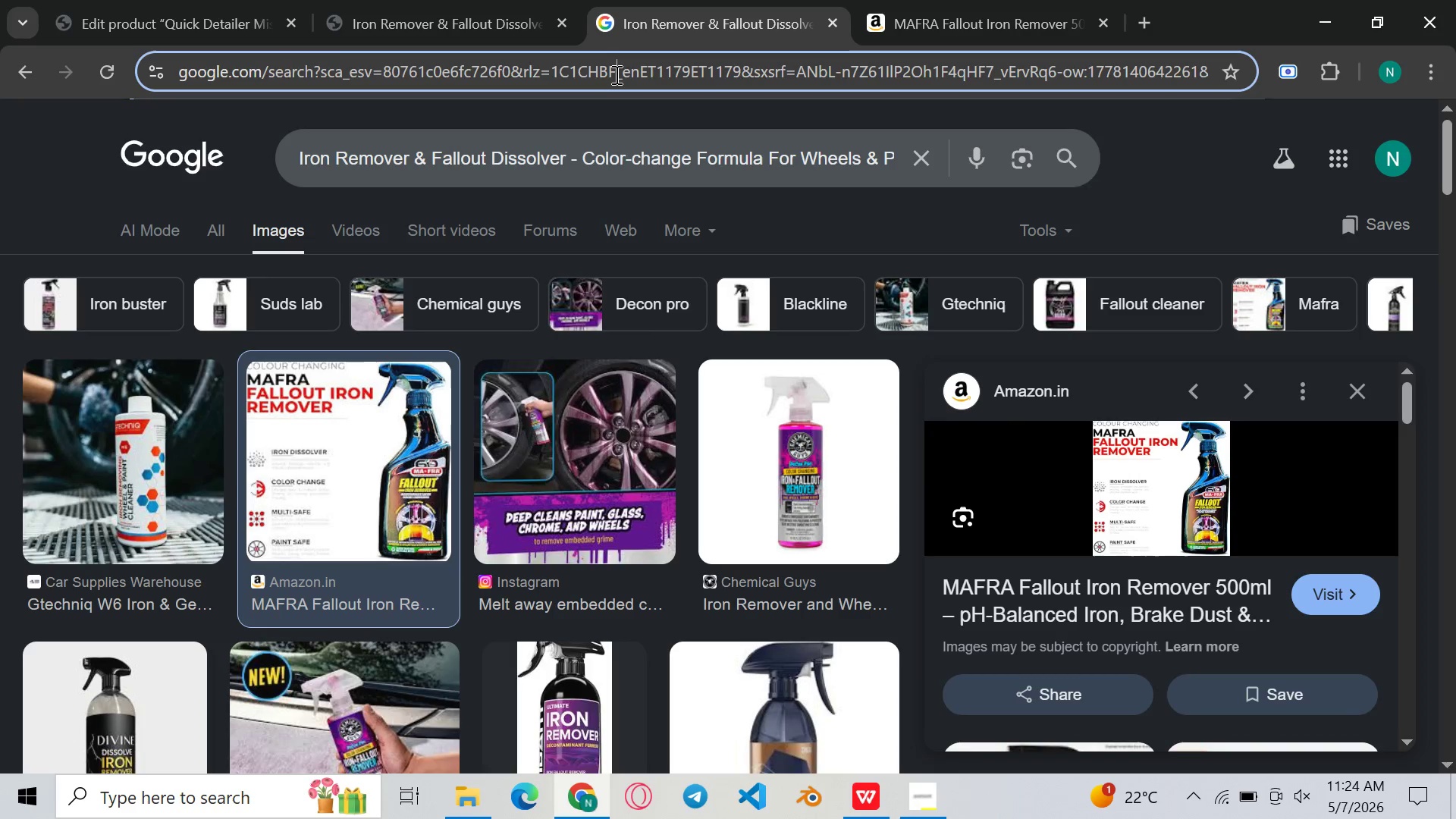 
left_click([615, 74])
 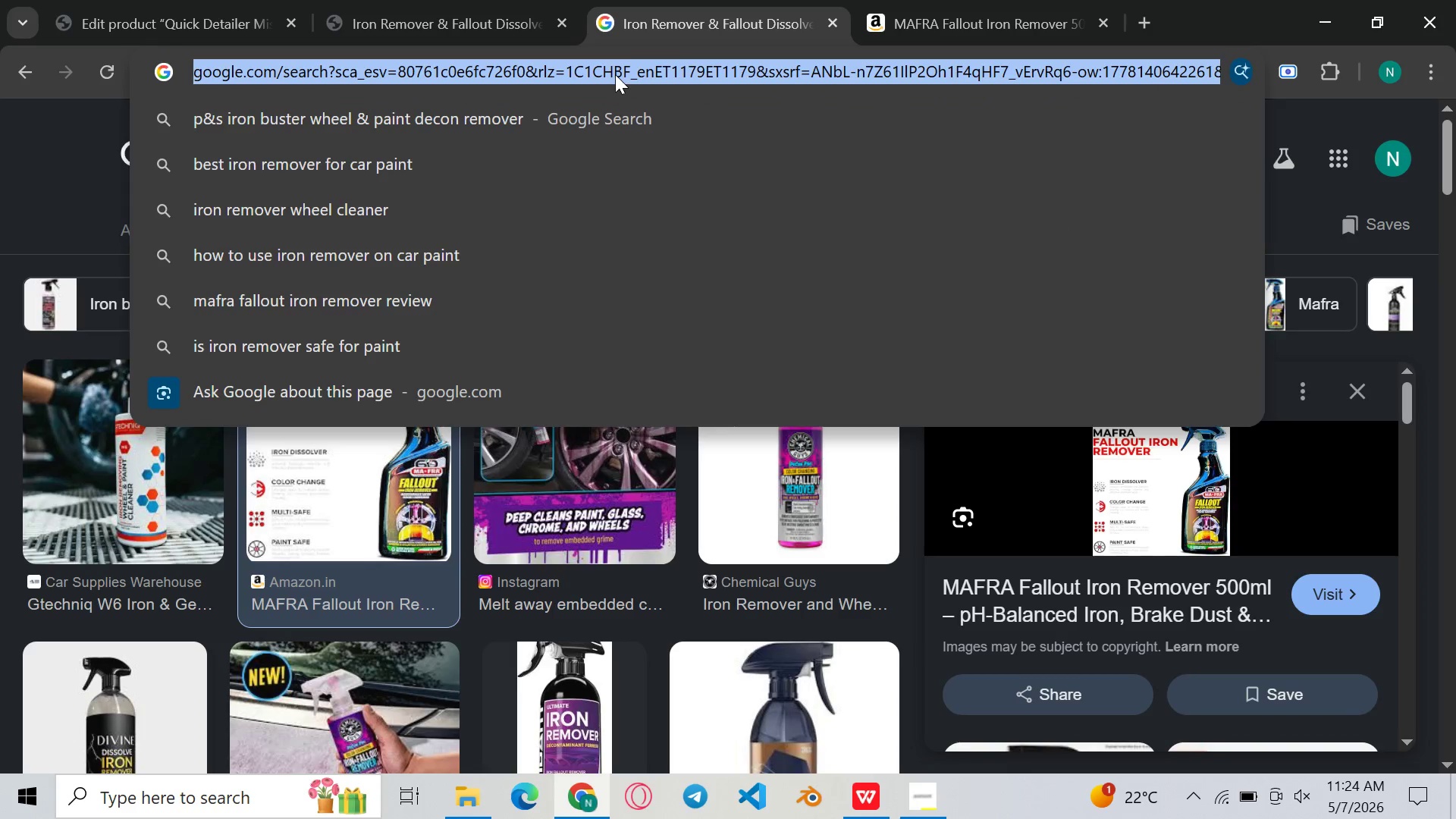 
key(Control+ControlLeft)
 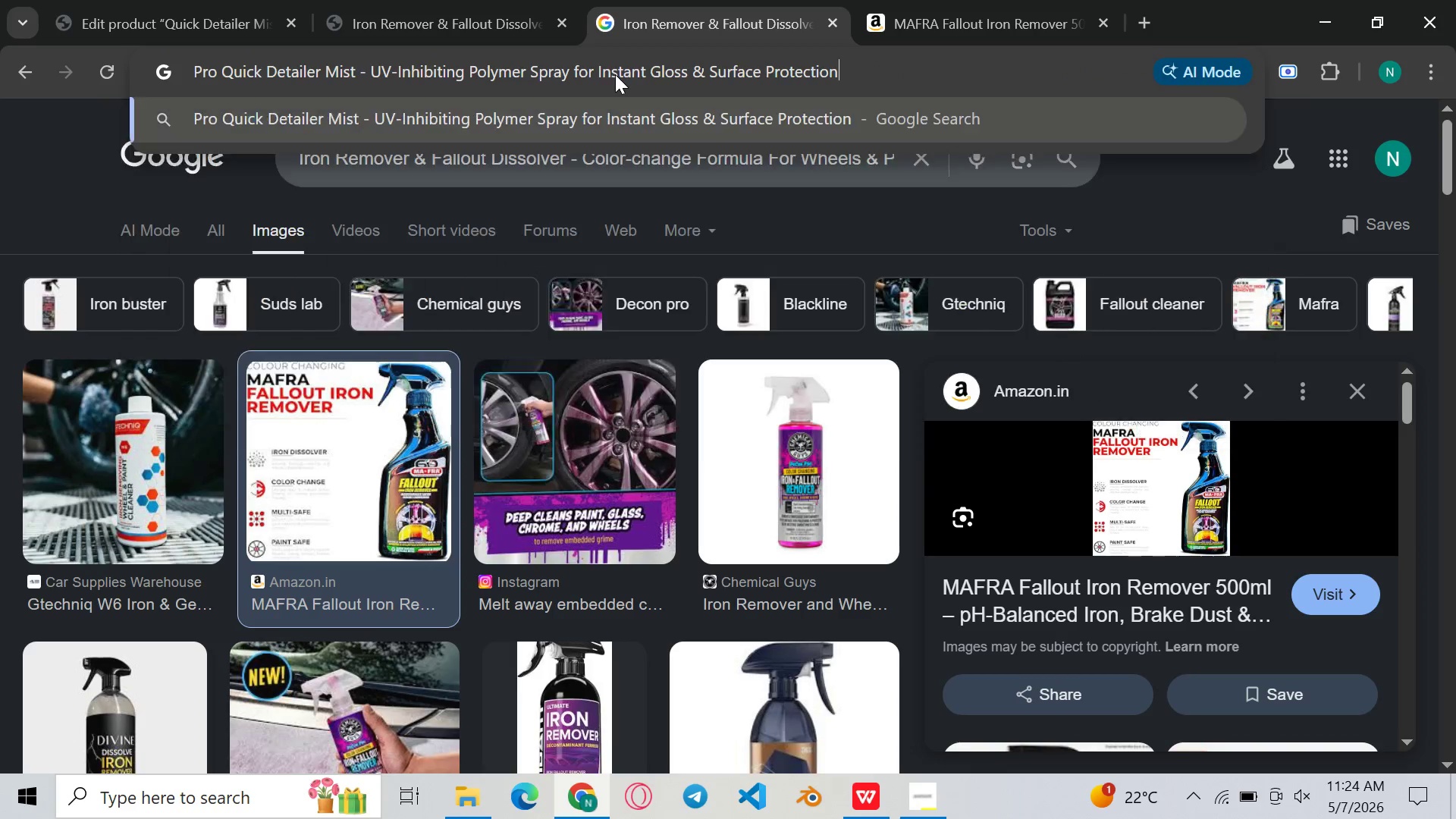 
key(Control+V)
 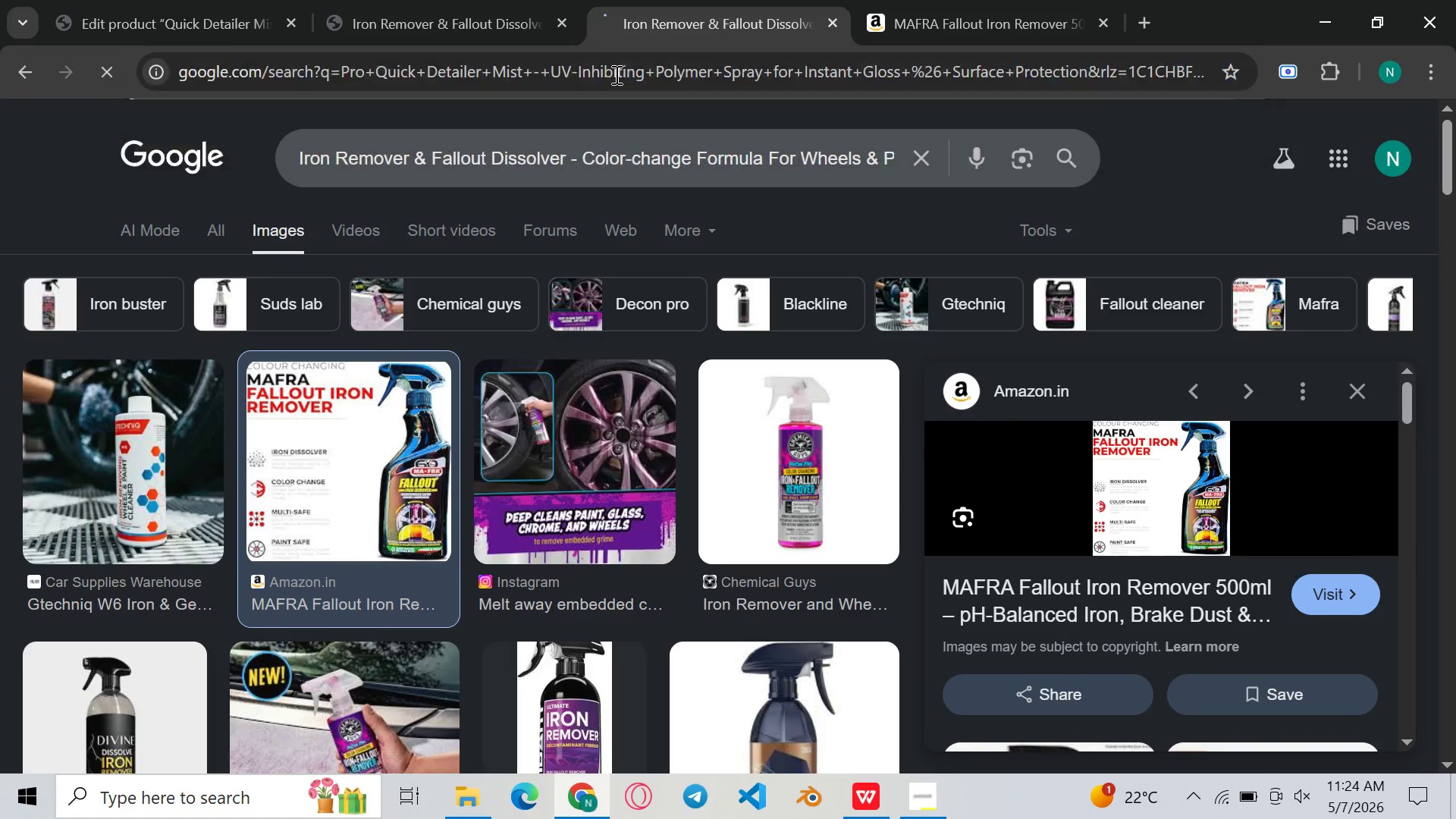 
key(Enter)
 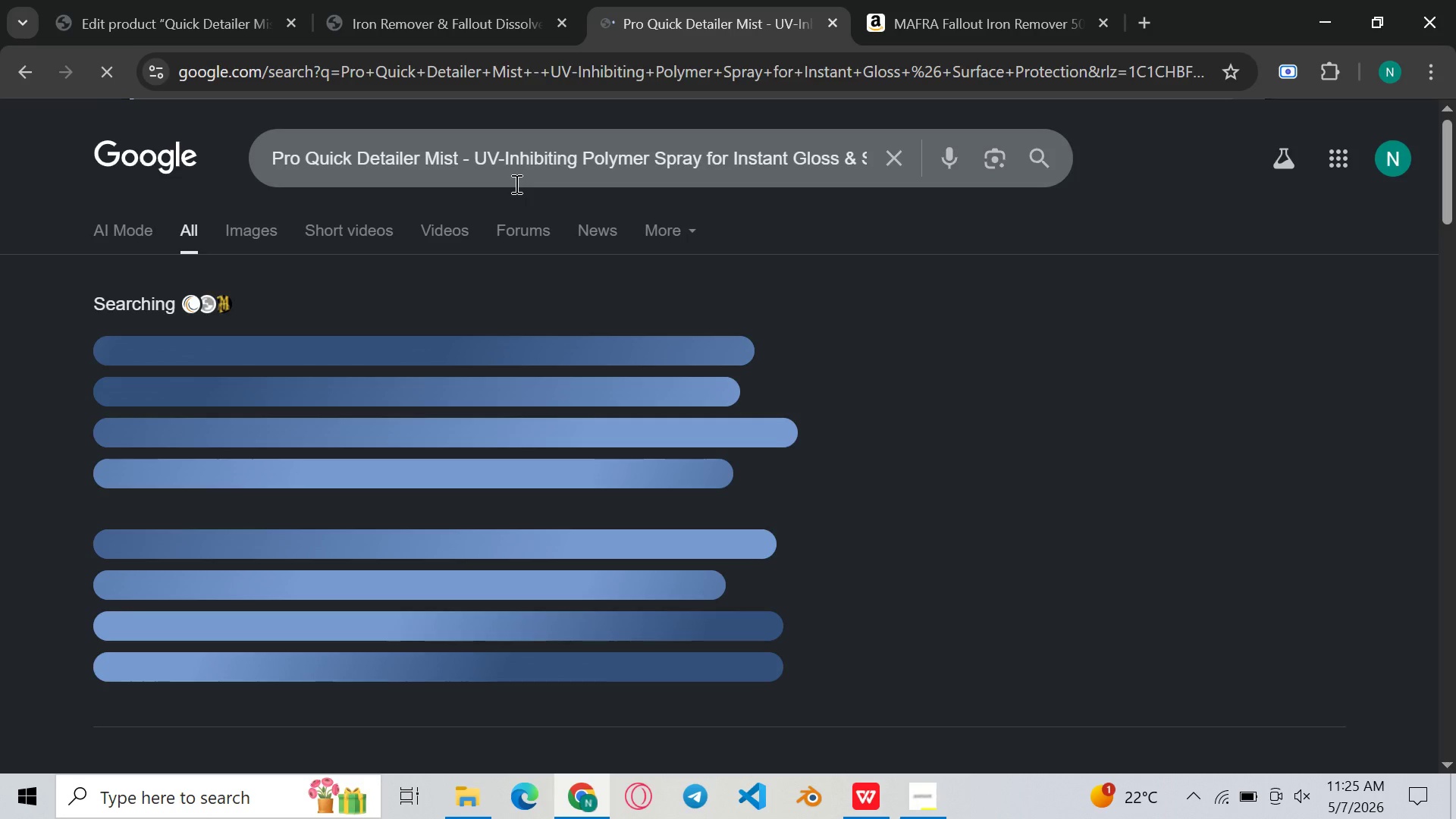 
left_click([908, 811])